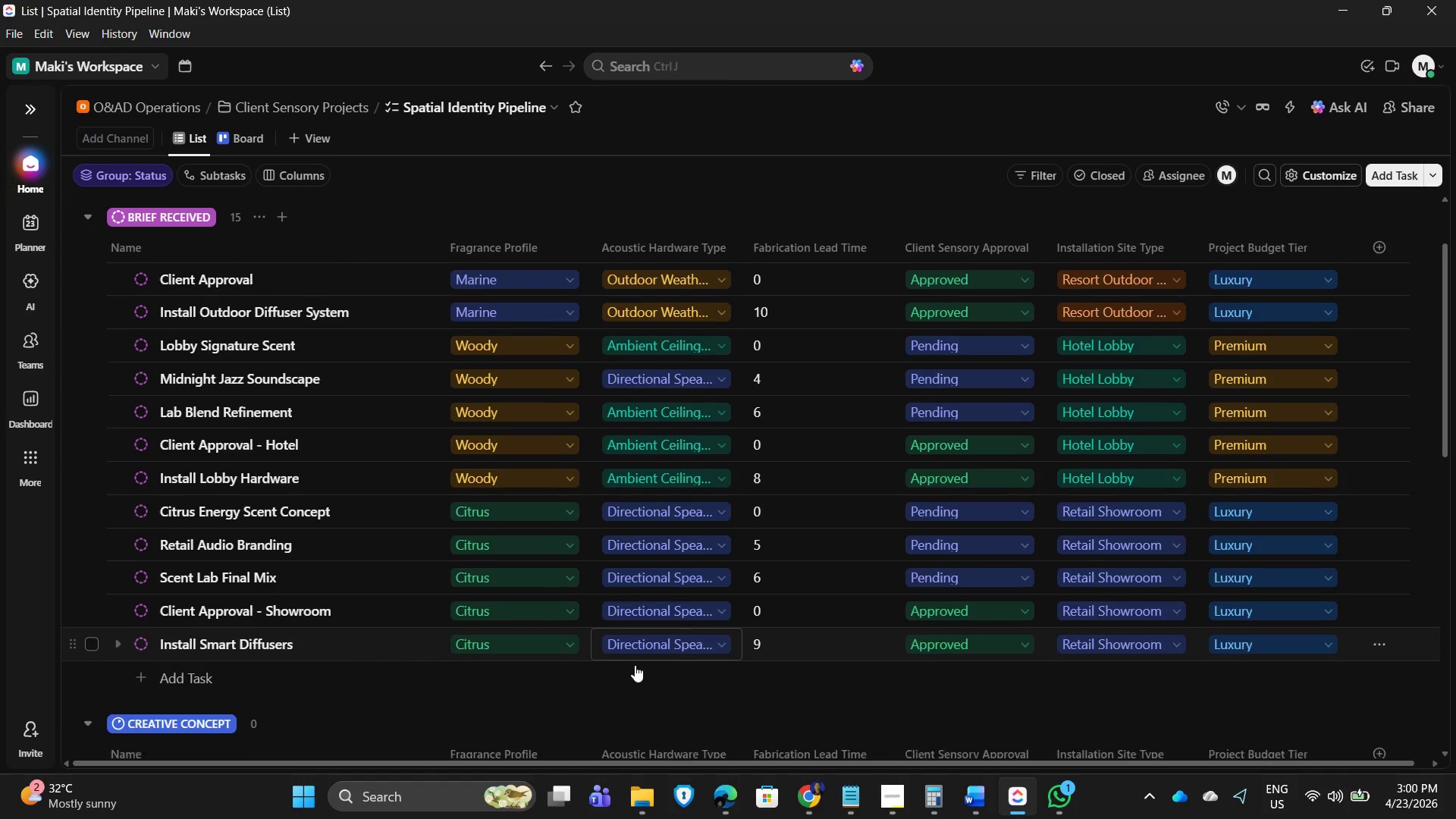 
scroll: coordinate [603, 664], scroll_direction: down, amount: 2.0
 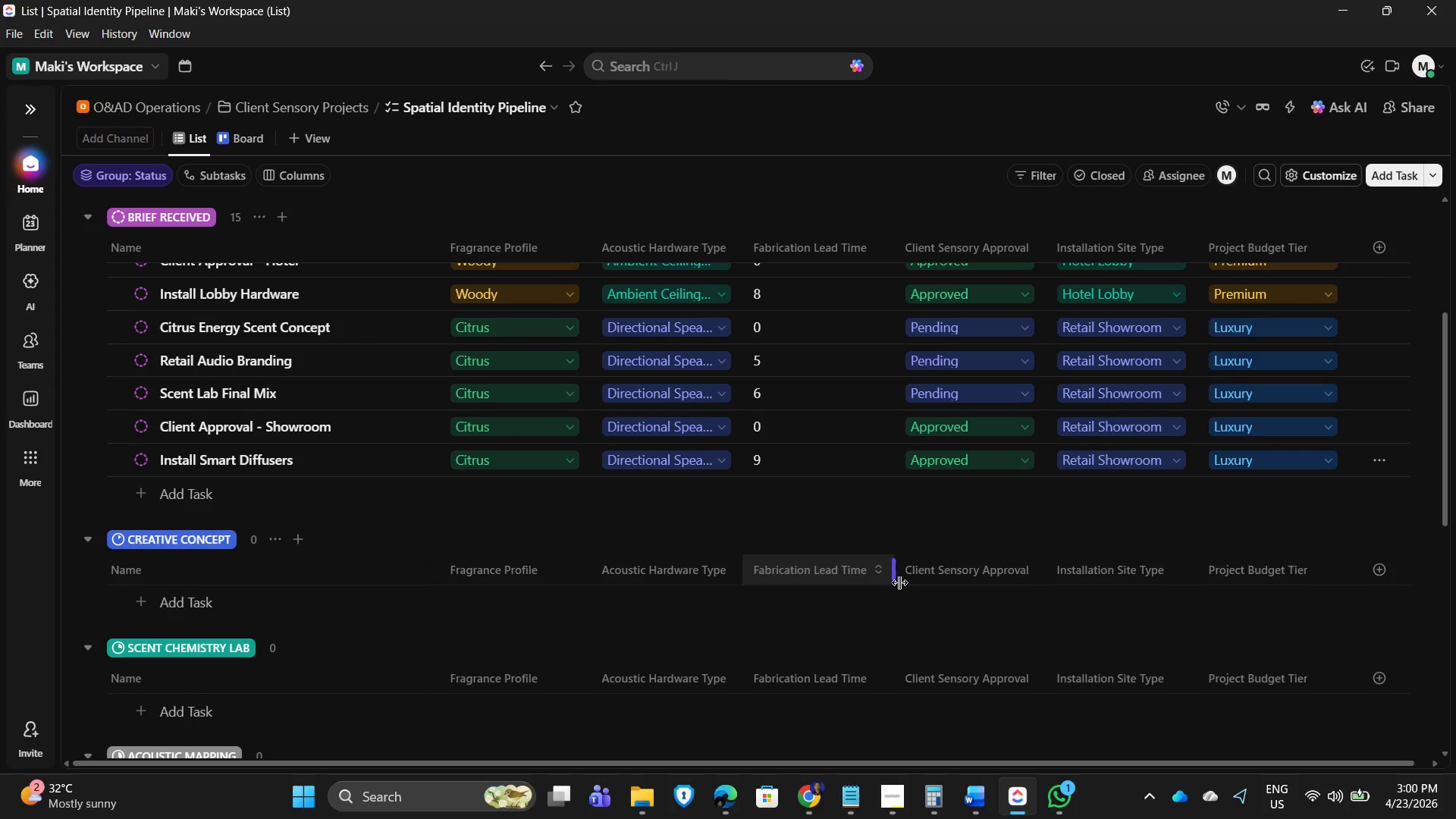 
scroll: coordinate [888, 544], scroll_direction: up, amount: 6.0
 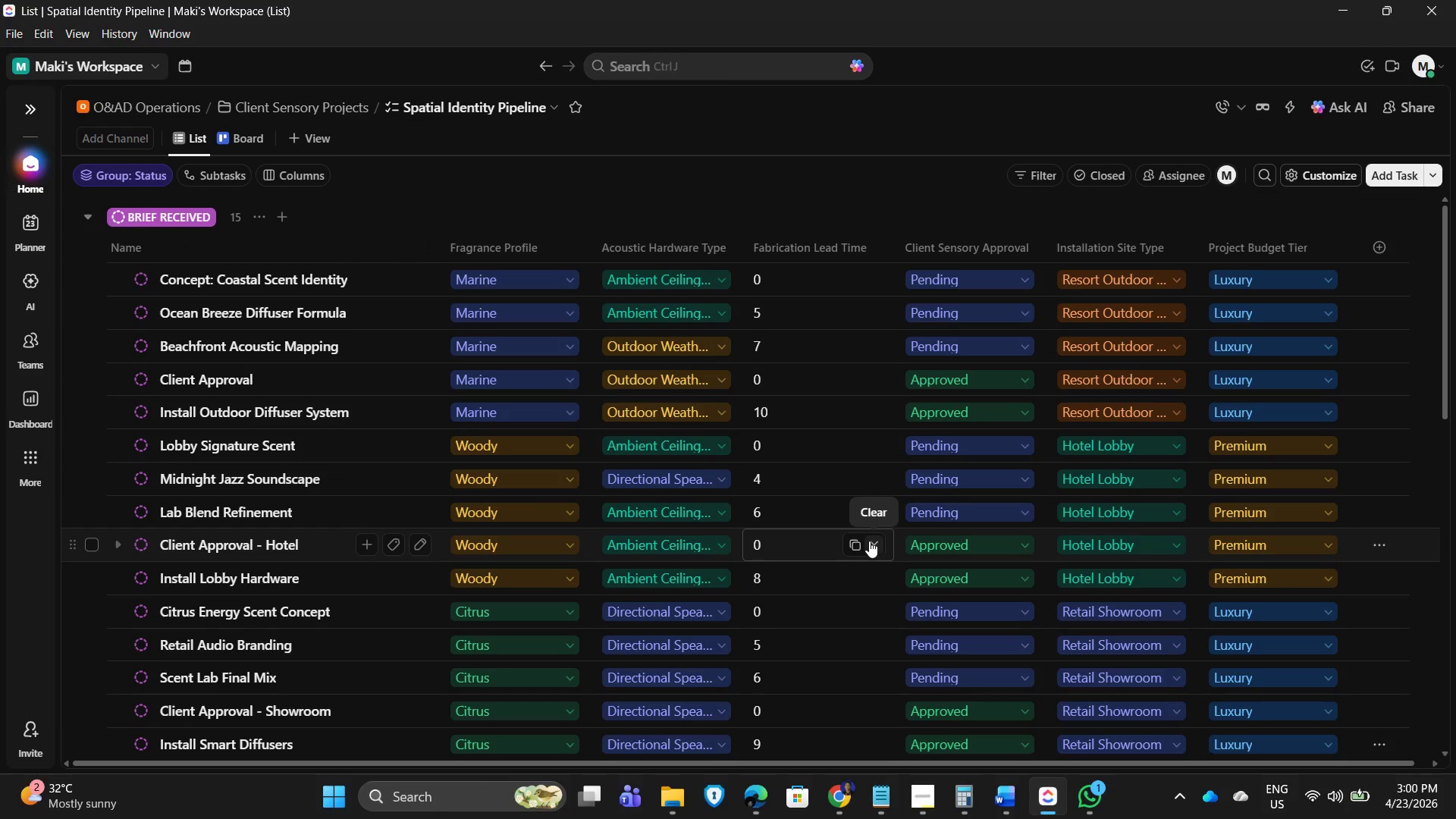 
wait(15.04)
 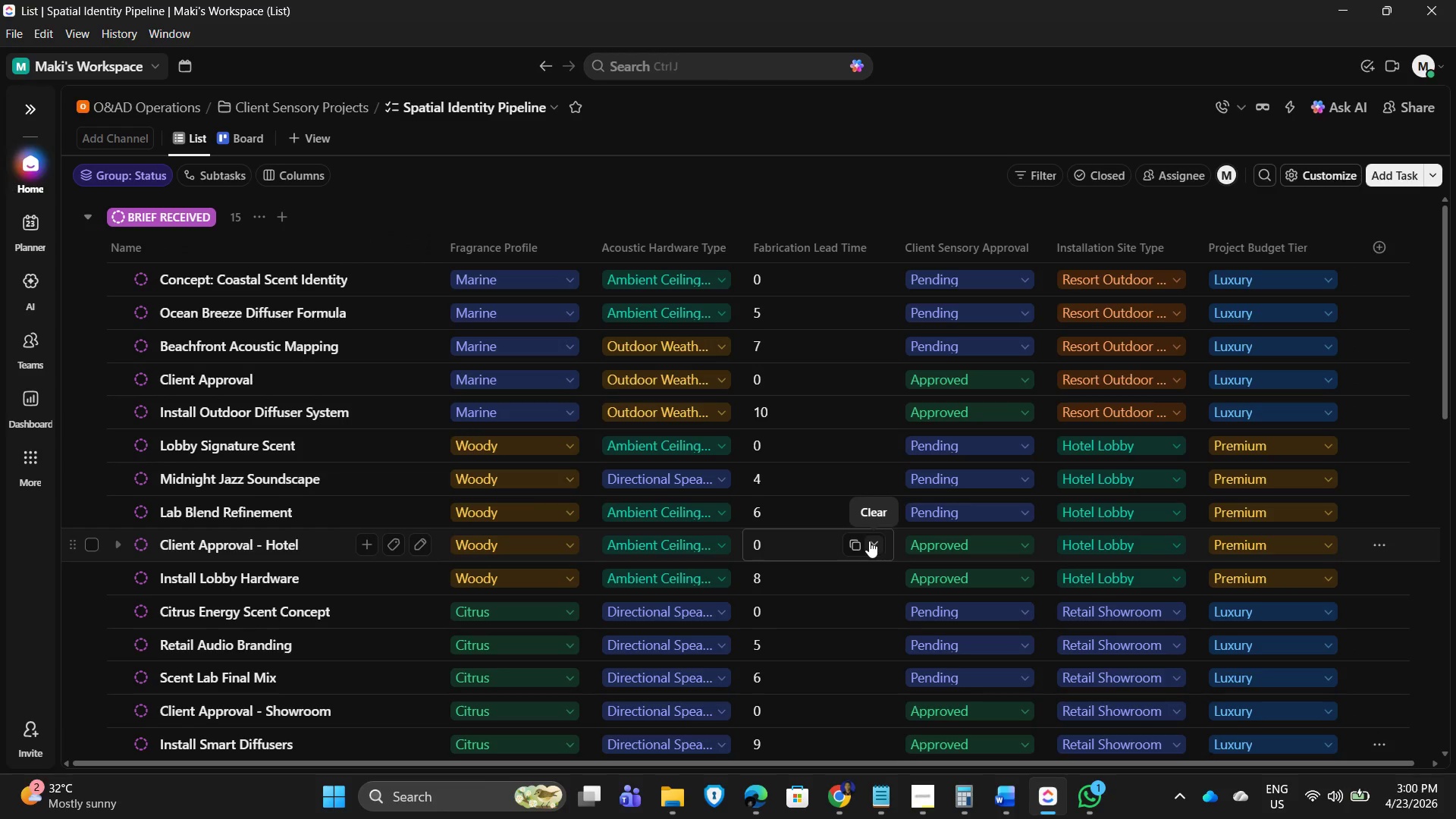 
scroll: coordinate [892, 339], scroll_direction: down, amount: 2.0
 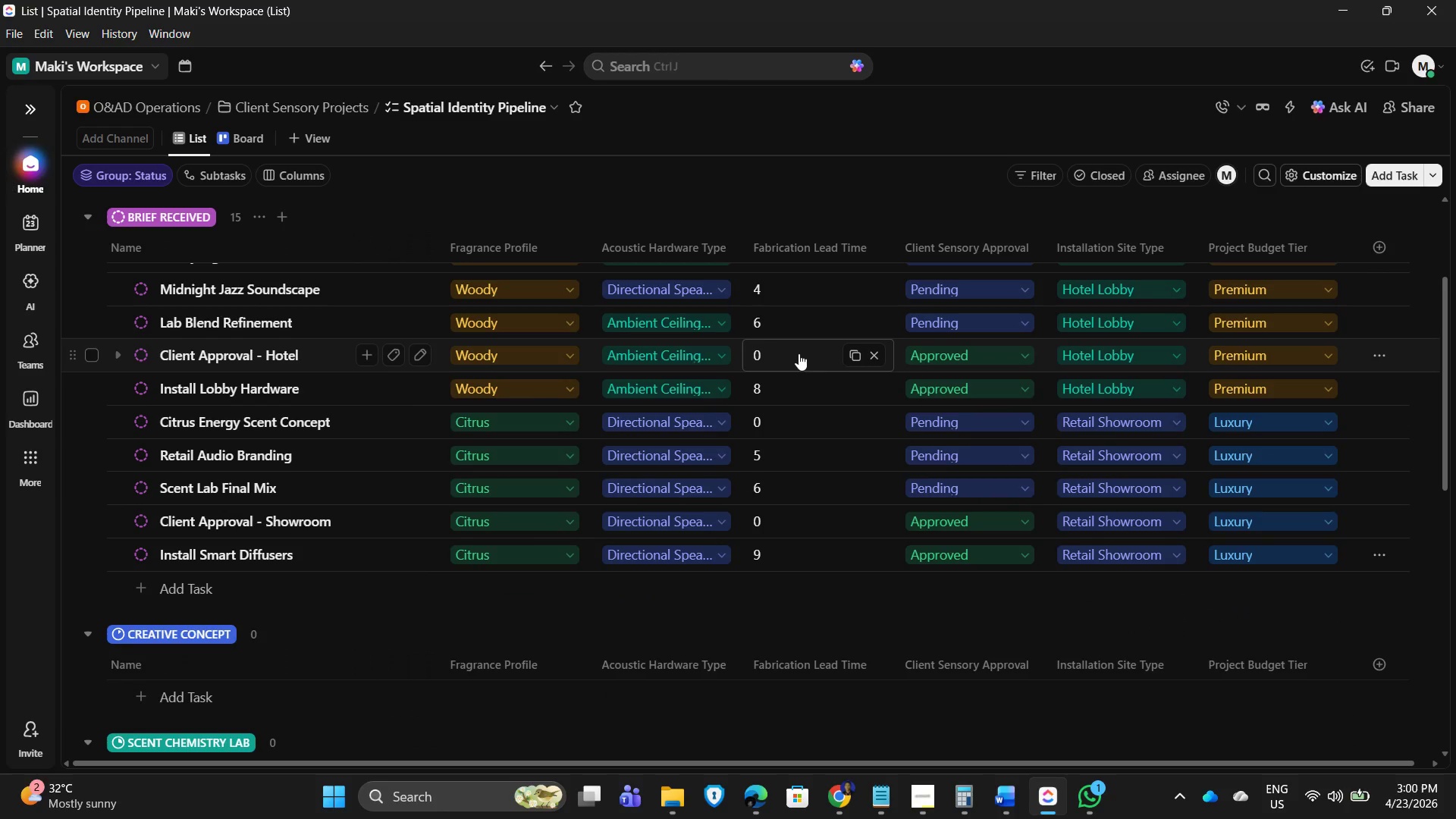 
scroll: coordinate [672, 443], scroll_direction: up, amount: 9.0
 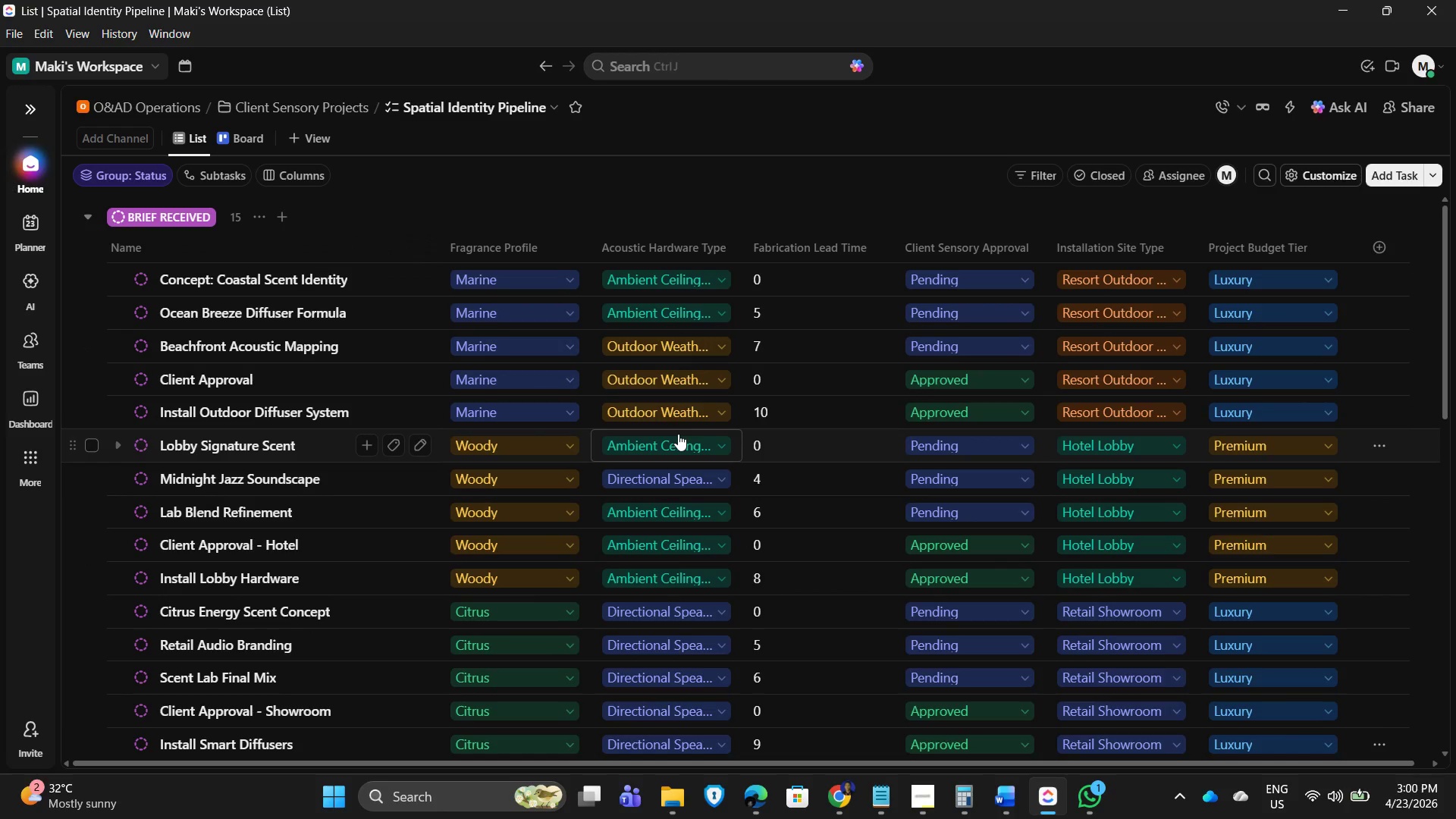 
wait(7.7)
 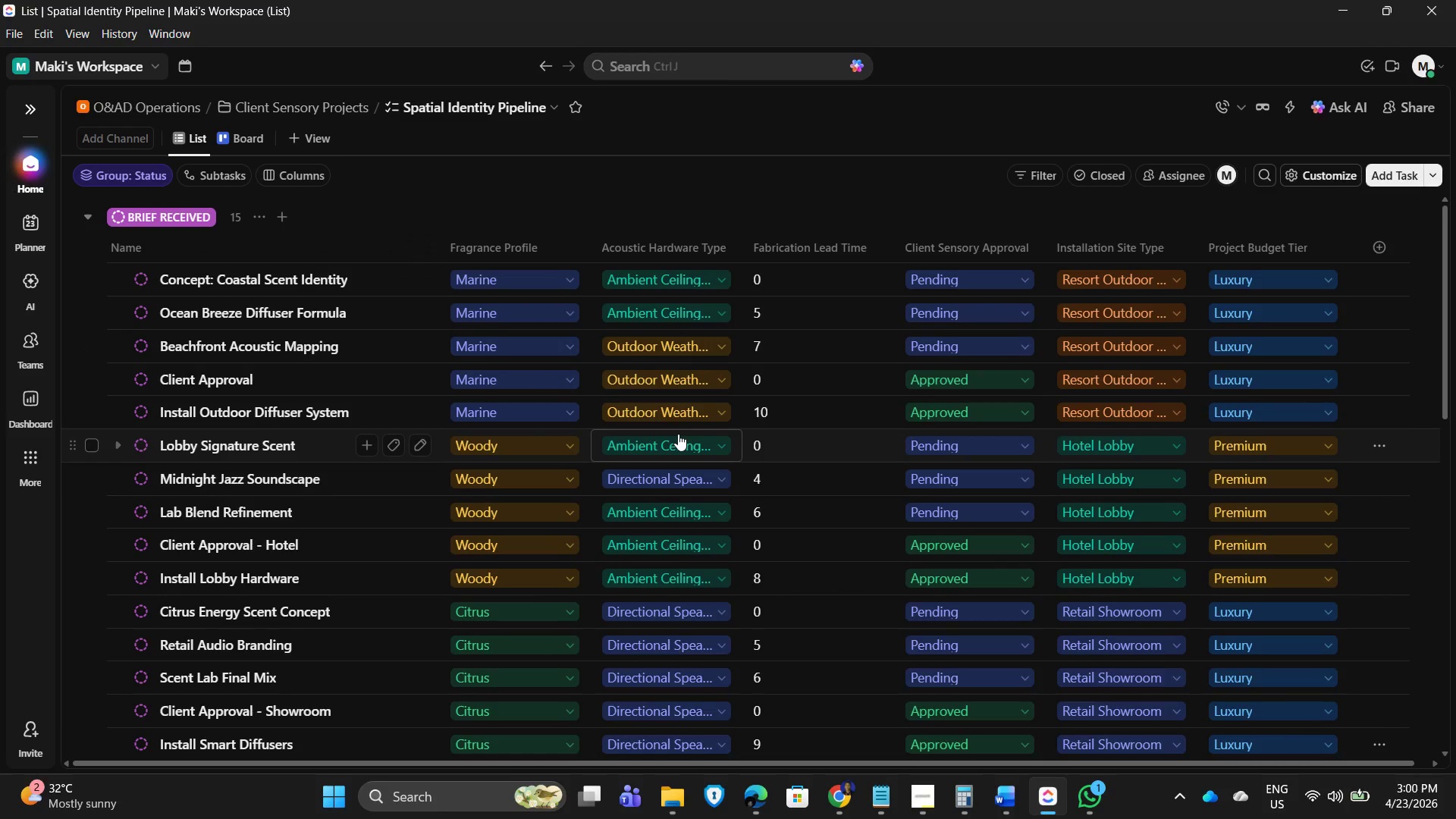 
scroll: coordinate [736, 410], scroll_direction: down, amount: 3.0
 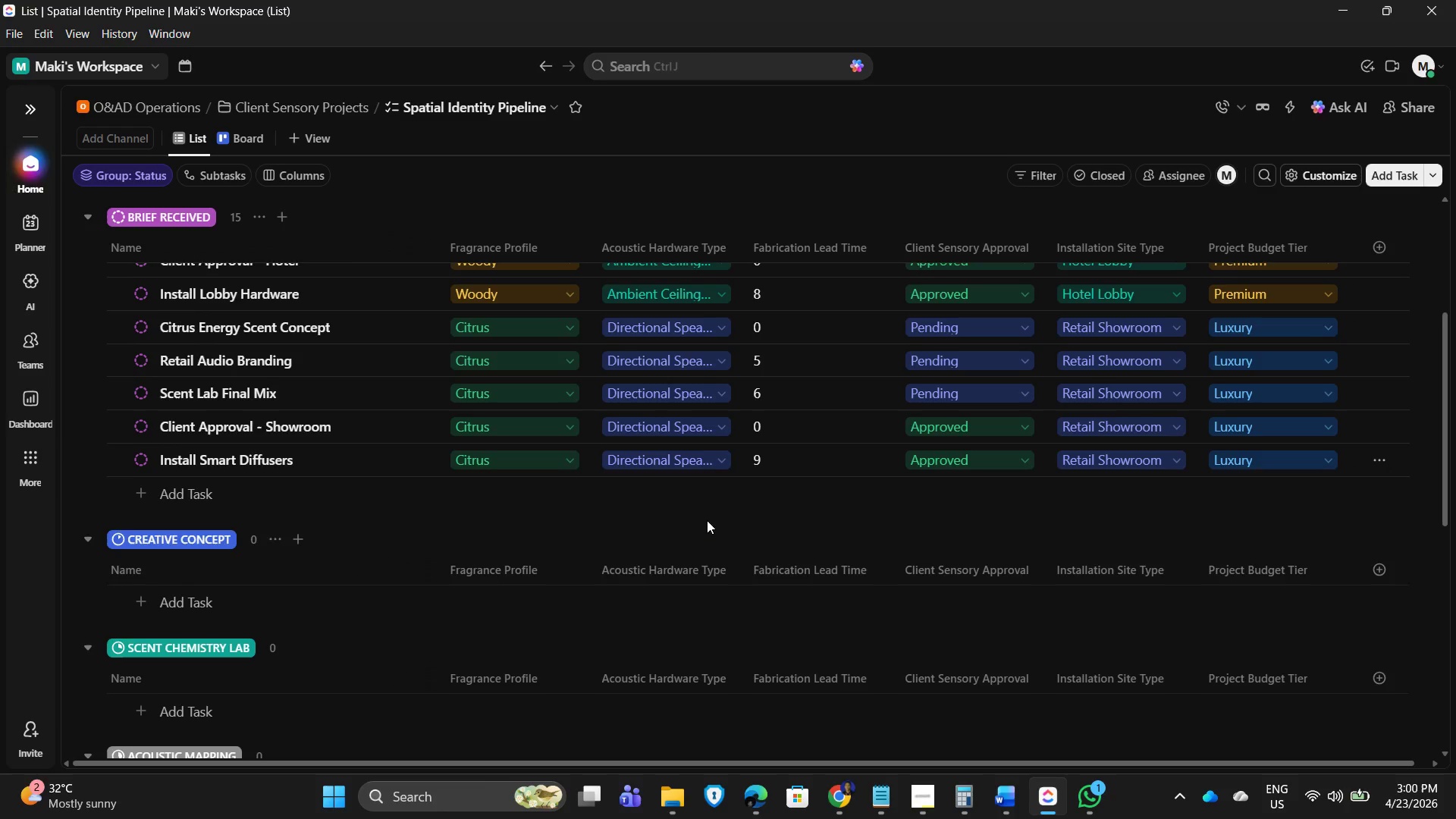 
scroll: coordinate [540, 422], scroll_direction: up, amount: 12.0
 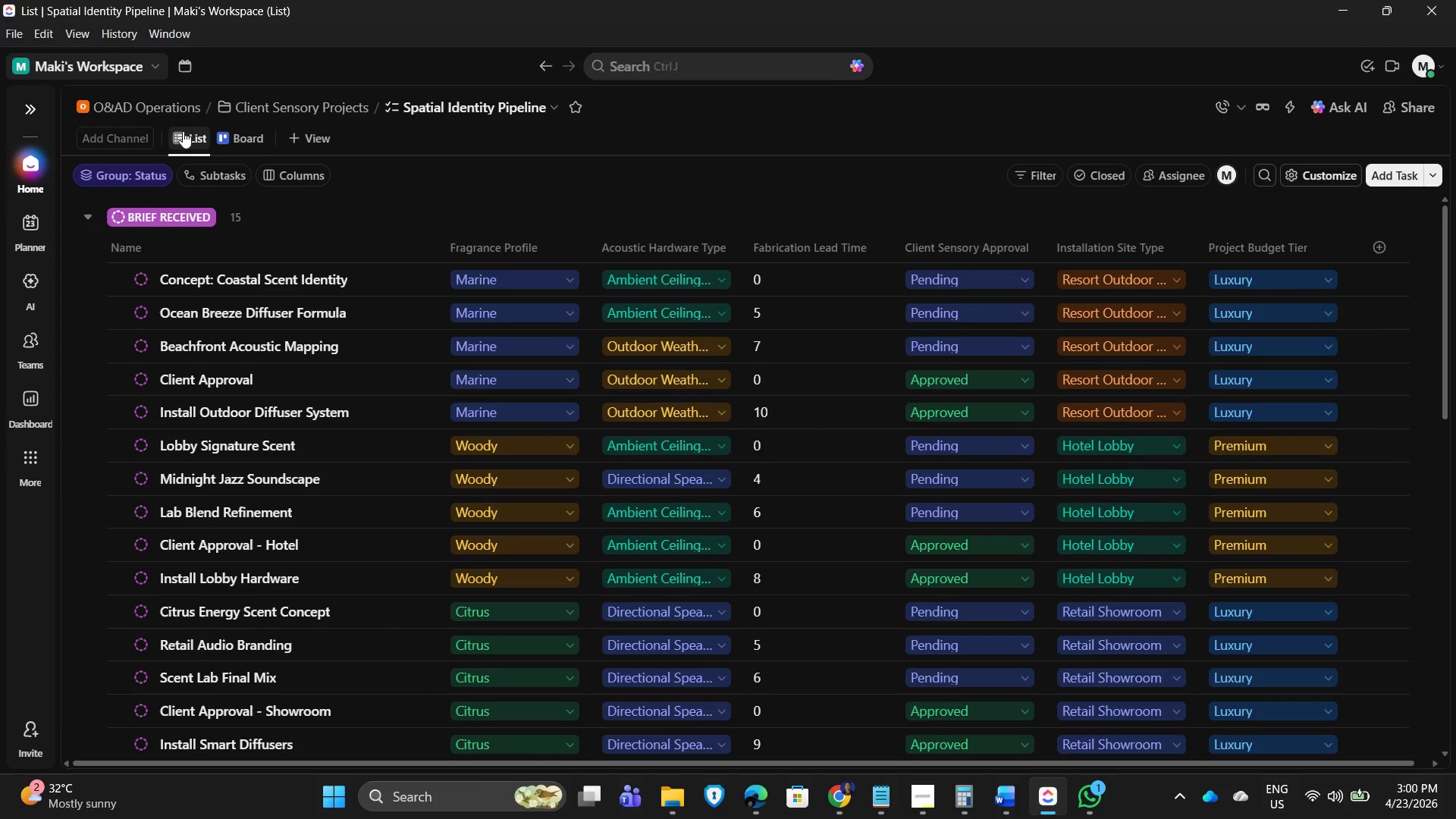 
left_click([317, 136])
 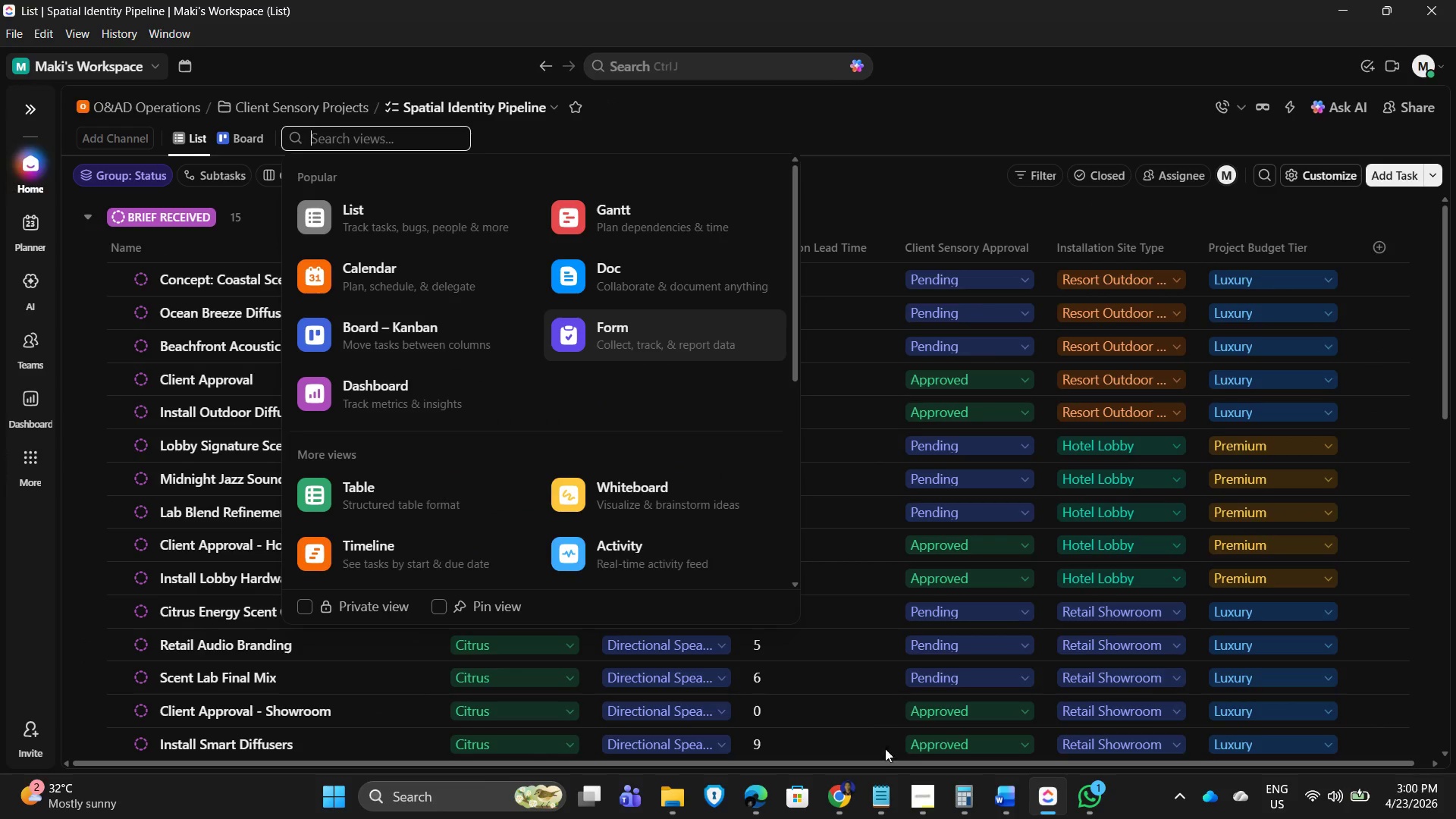 
left_click([915, 803])